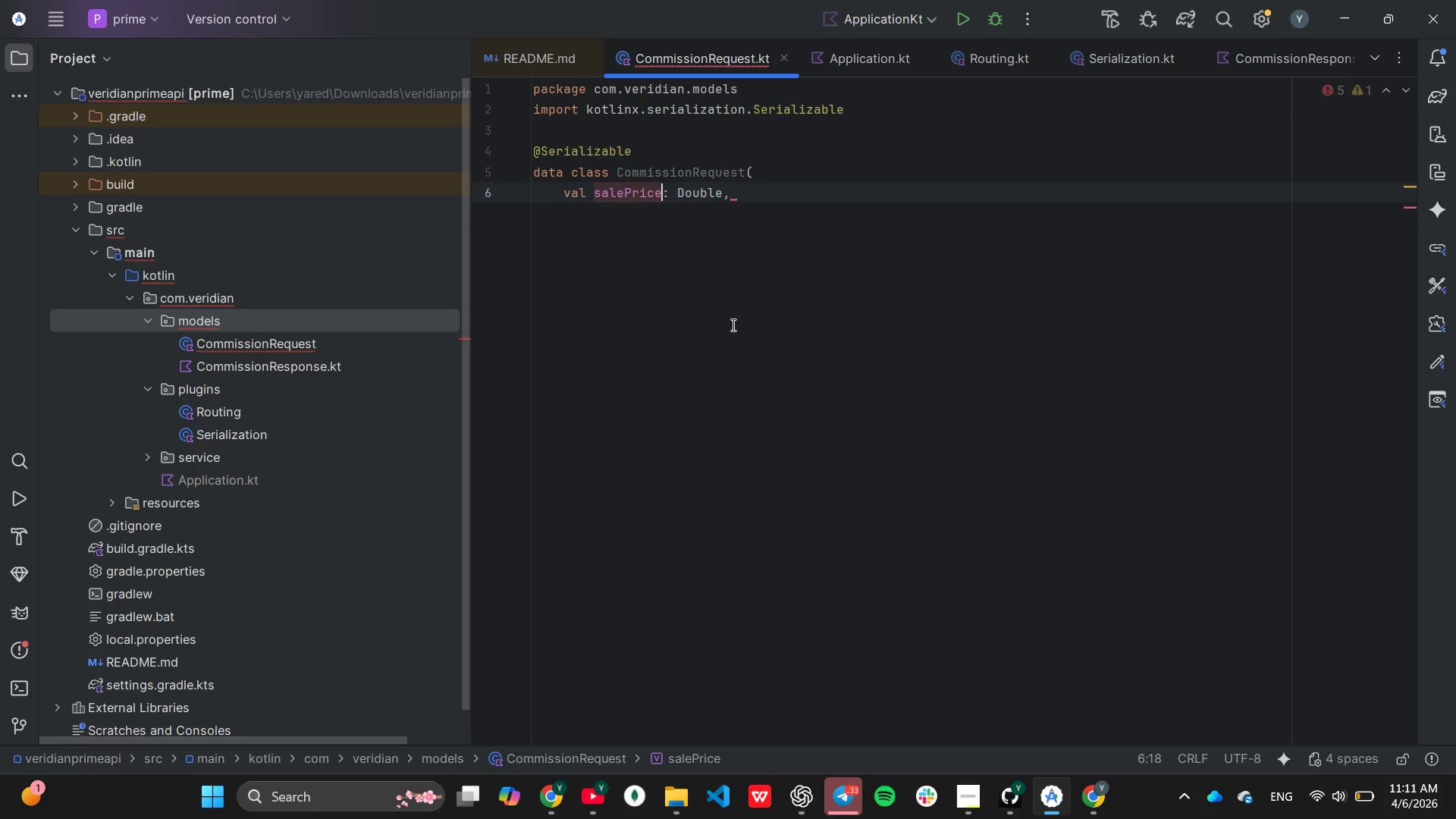 
key(End)
 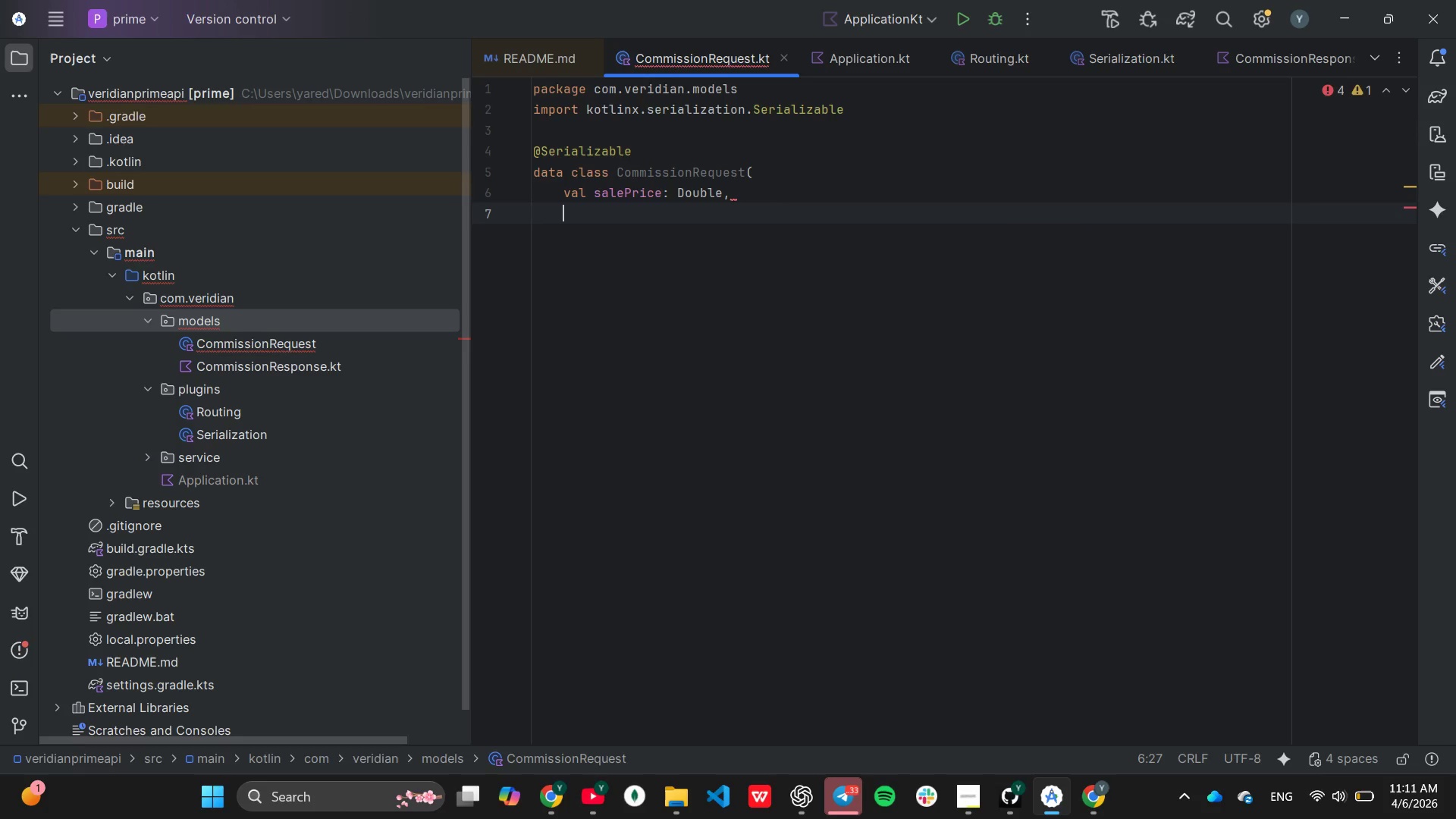 
key(Enter)
 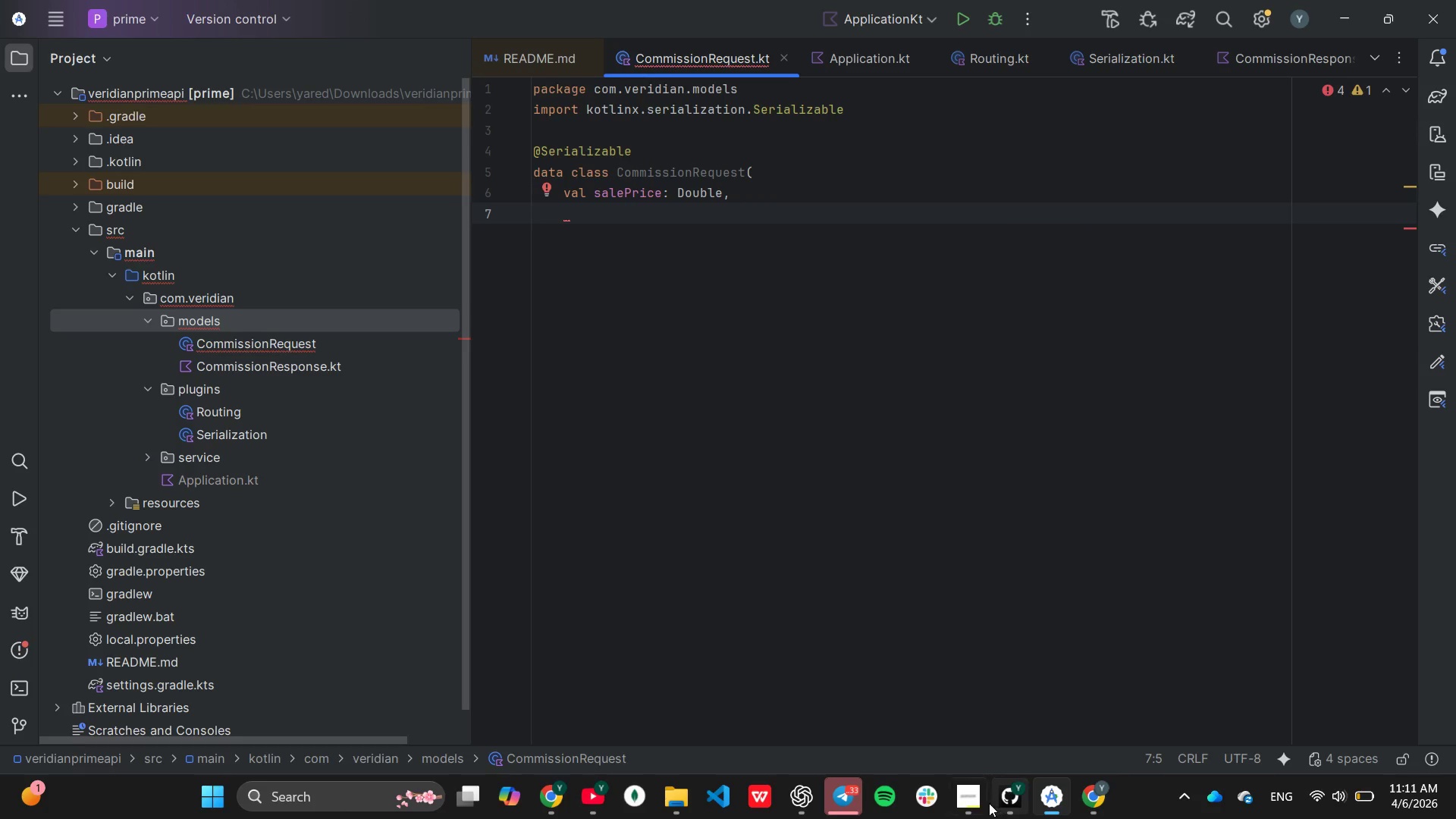 
left_click([977, 799])